 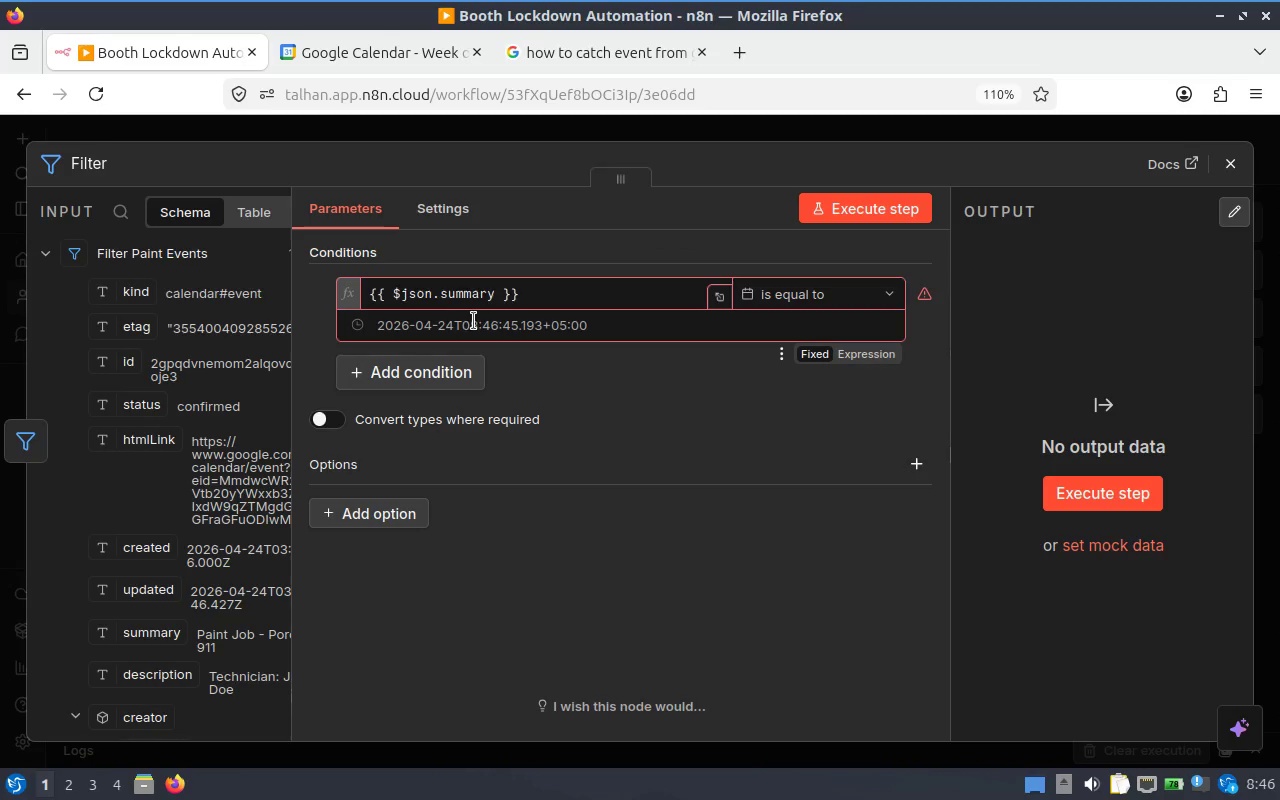 
left_click([801, 294])
 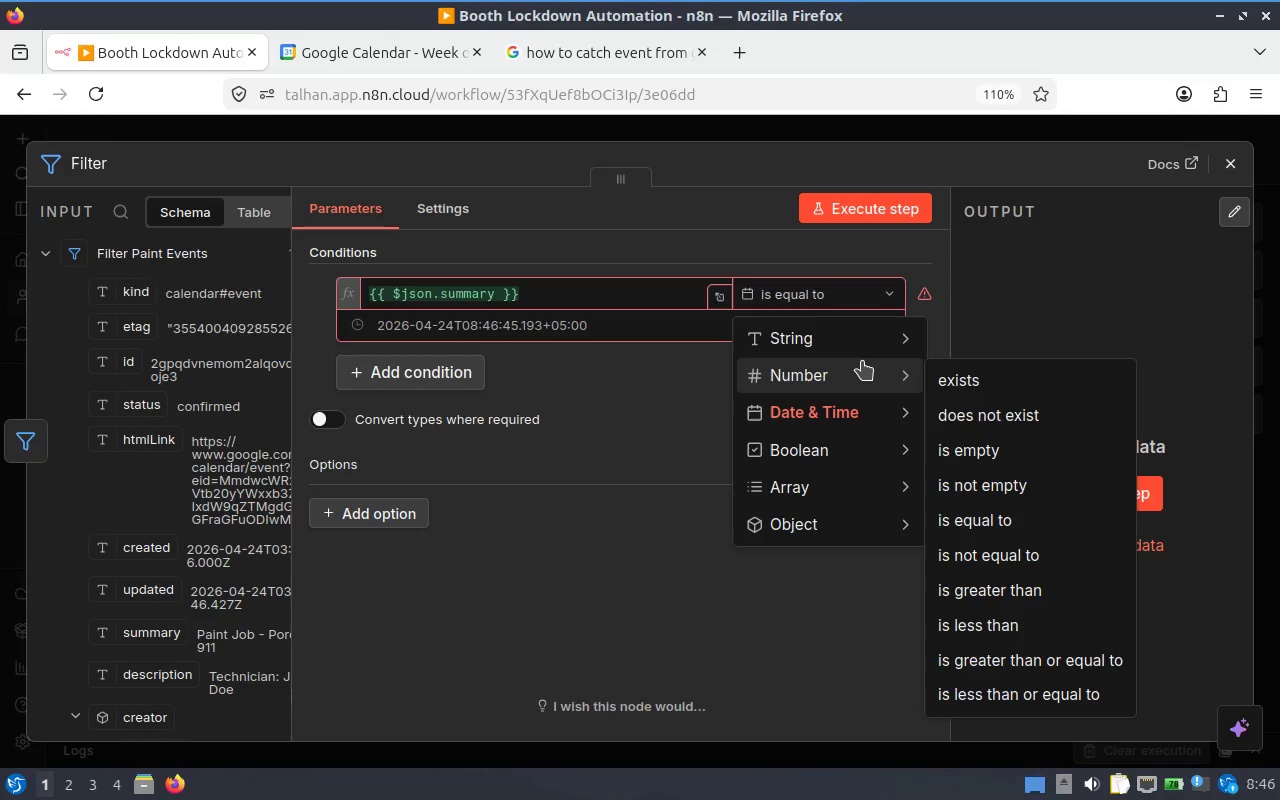 
mouse_move([871, 334])
 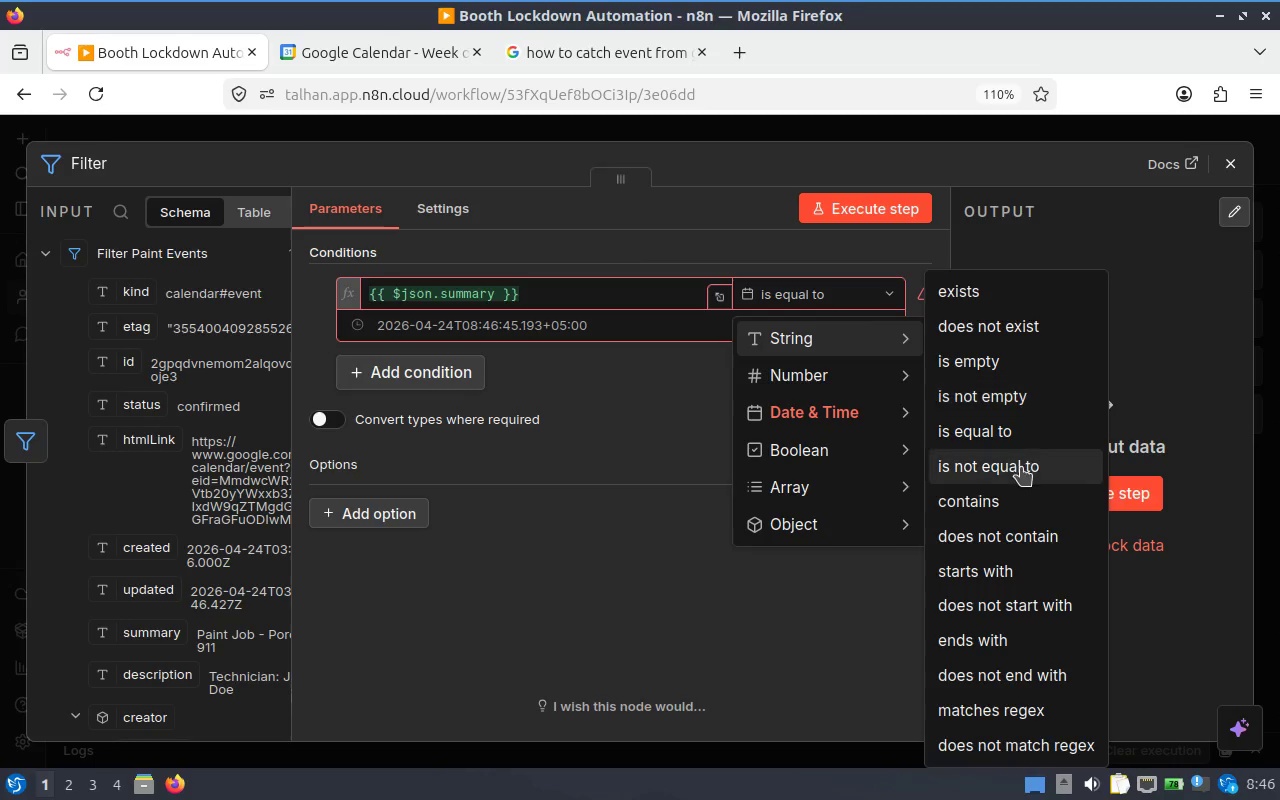 
left_click([1018, 506])
 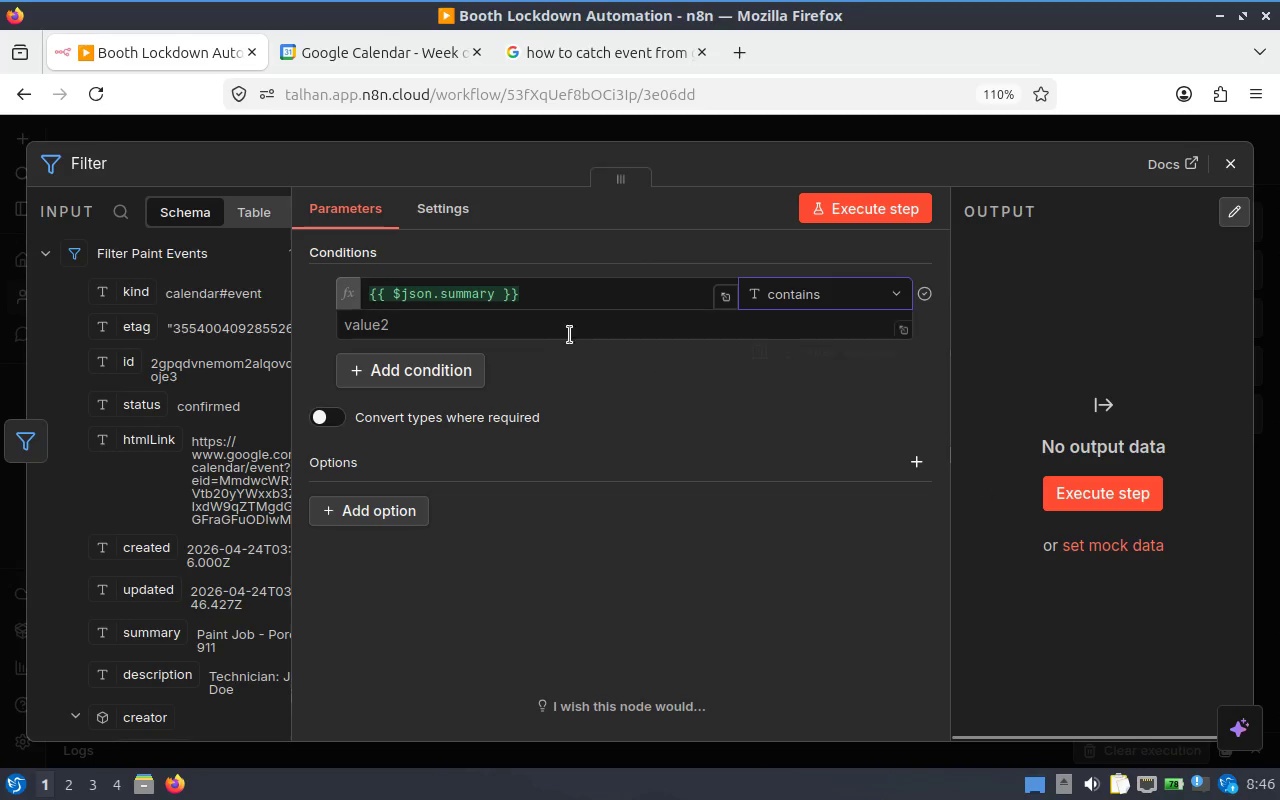 
left_click([535, 330])
 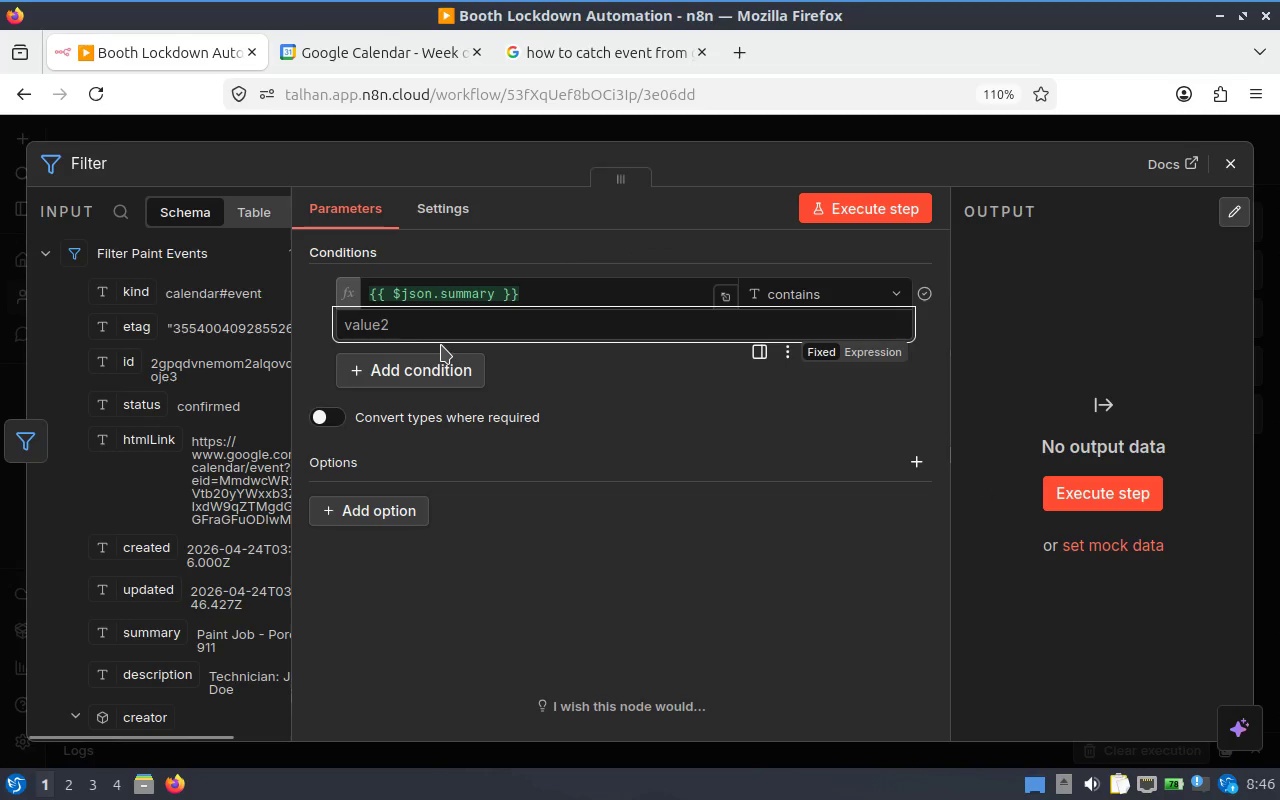 
wait(5.05)
 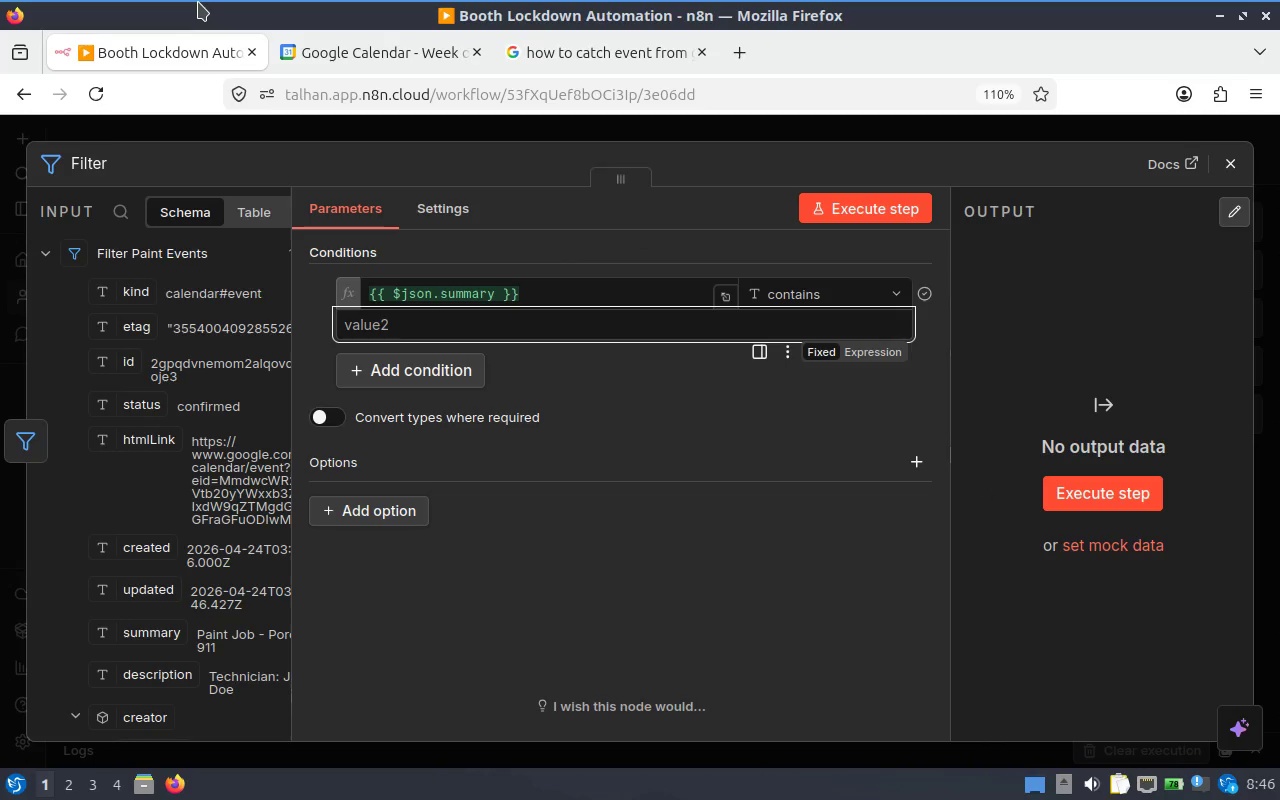 
key(Alt+Tab)